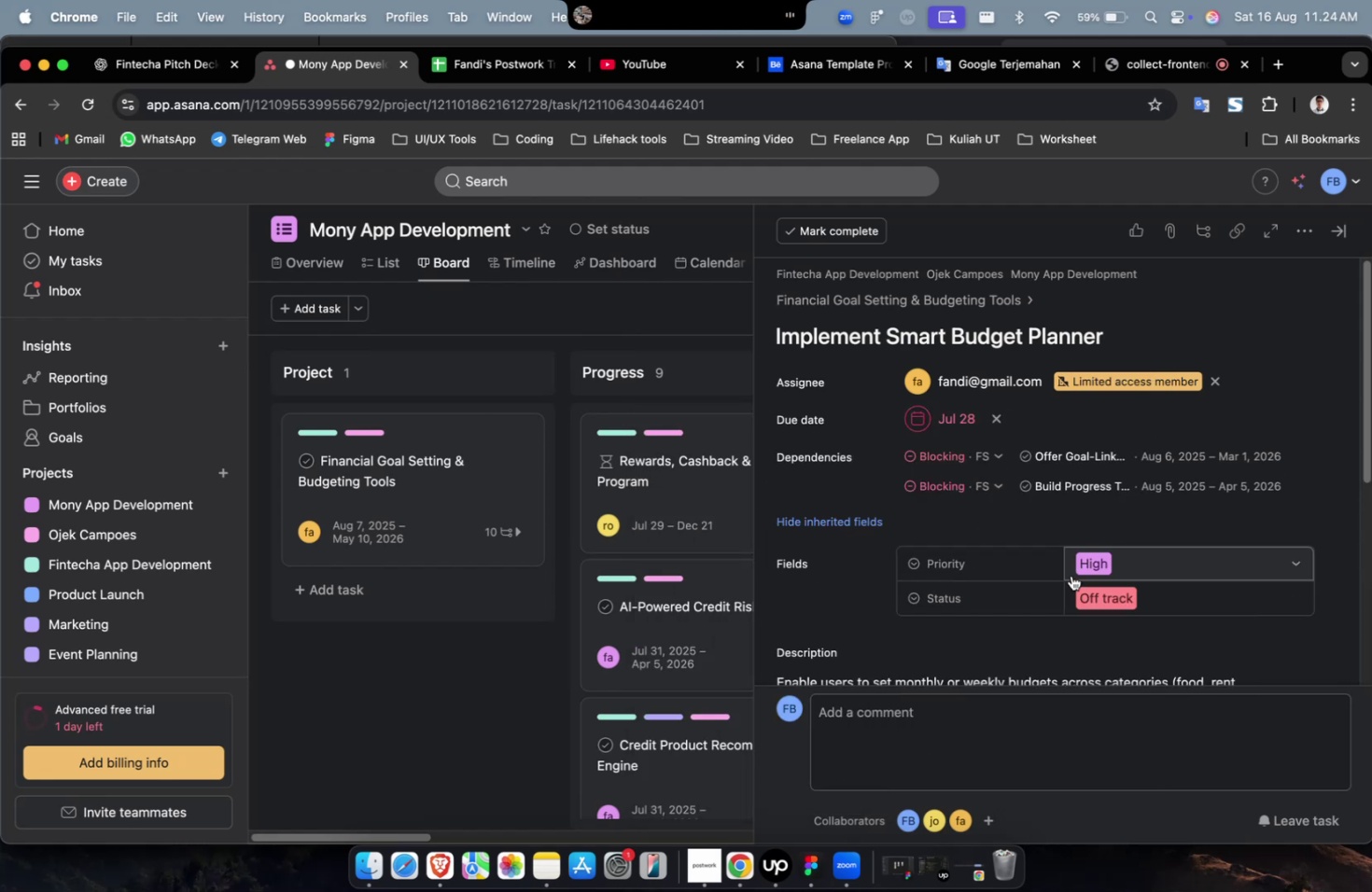 
scroll: coordinate [1071, 576], scroll_direction: down, amount: 40.0
 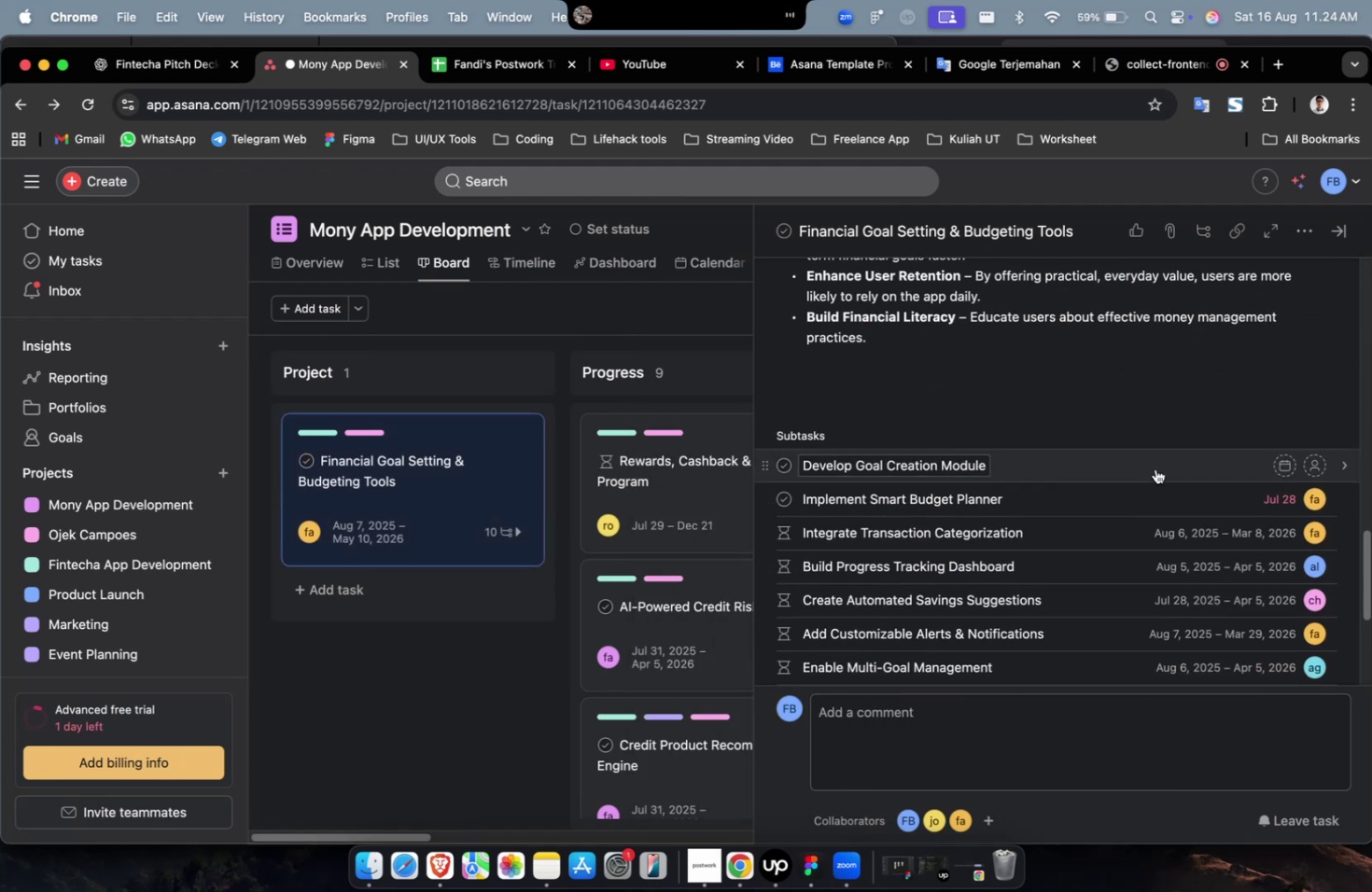 
left_click([1155, 468])
 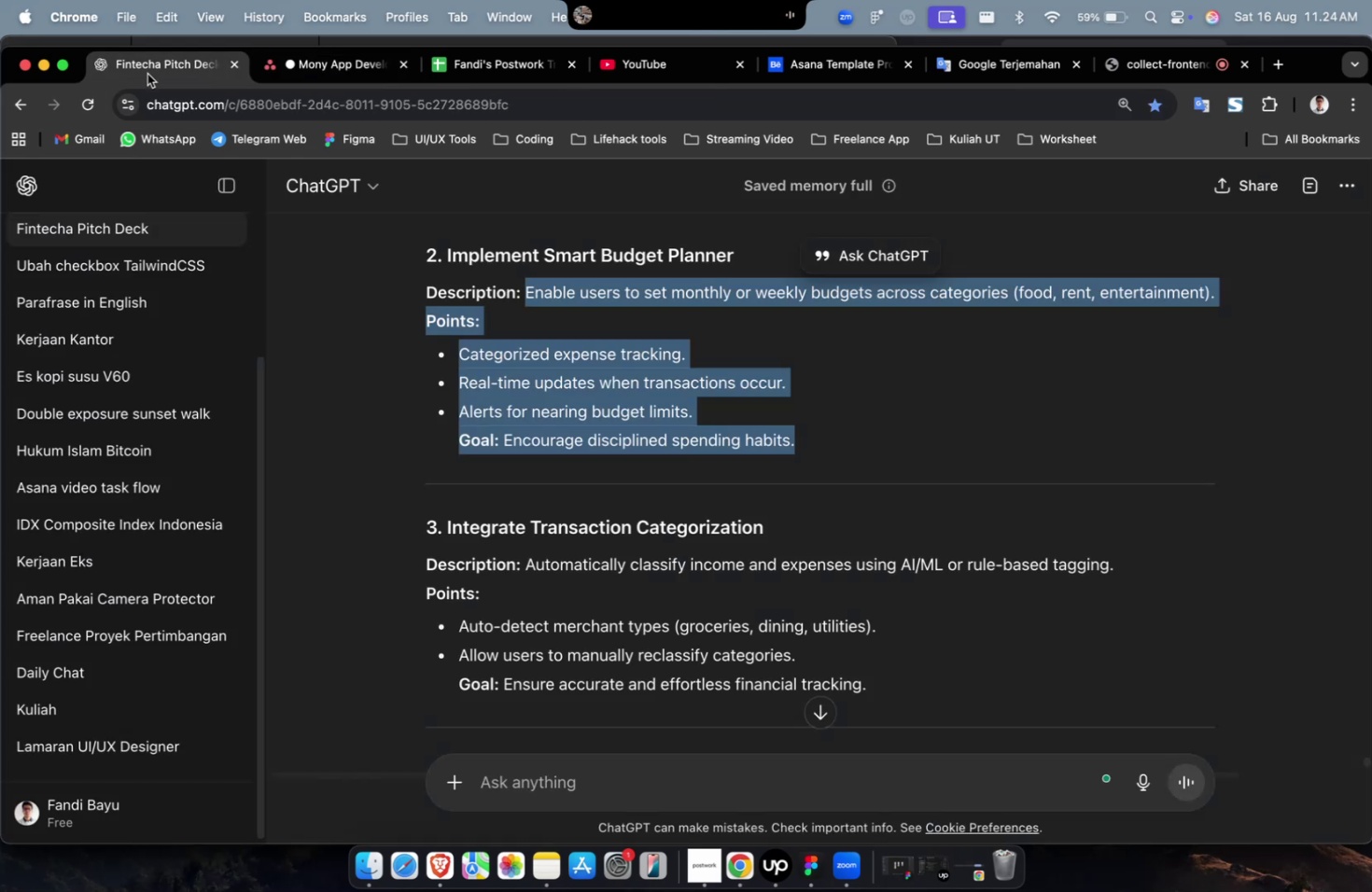 
scroll: coordinate [695, 371], scroll_direction: up, amount: 16.0
 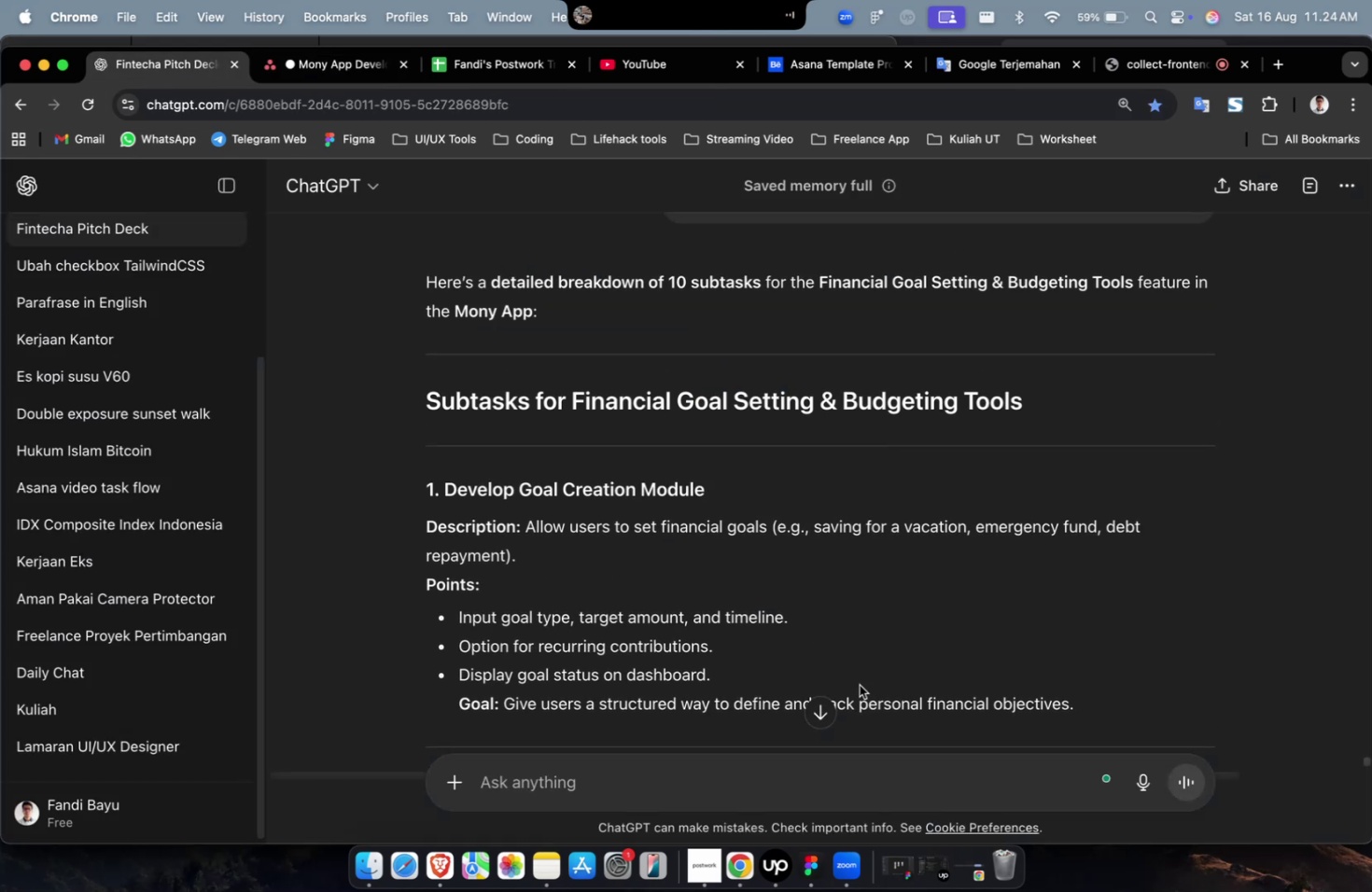 
scroll: coordinate [884, 673], scroll_direction: down, amount: 5.0
 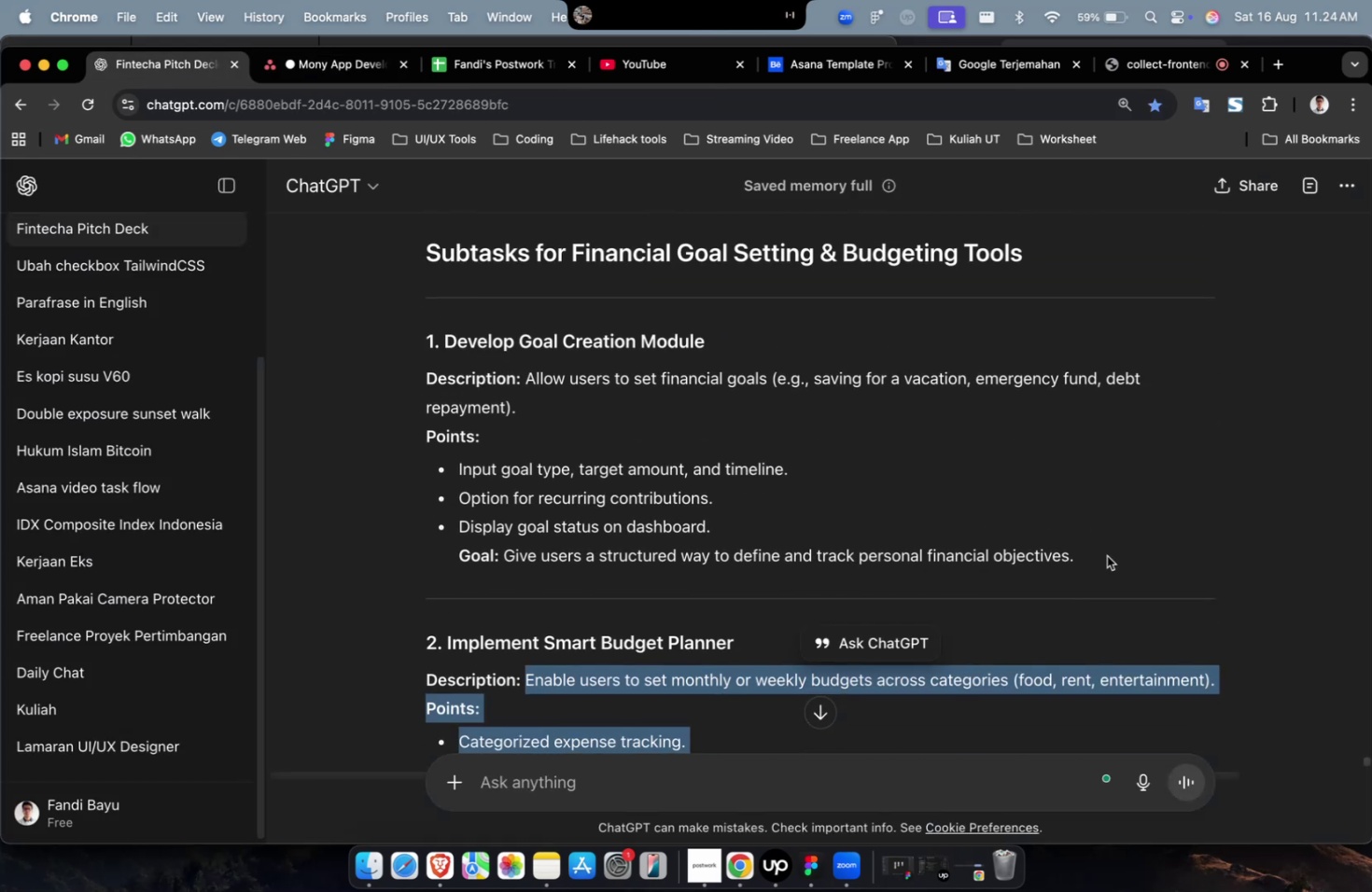 
left_click_drag(start_coordinate=[1106, 555], to_coordinate=[523, 388])
 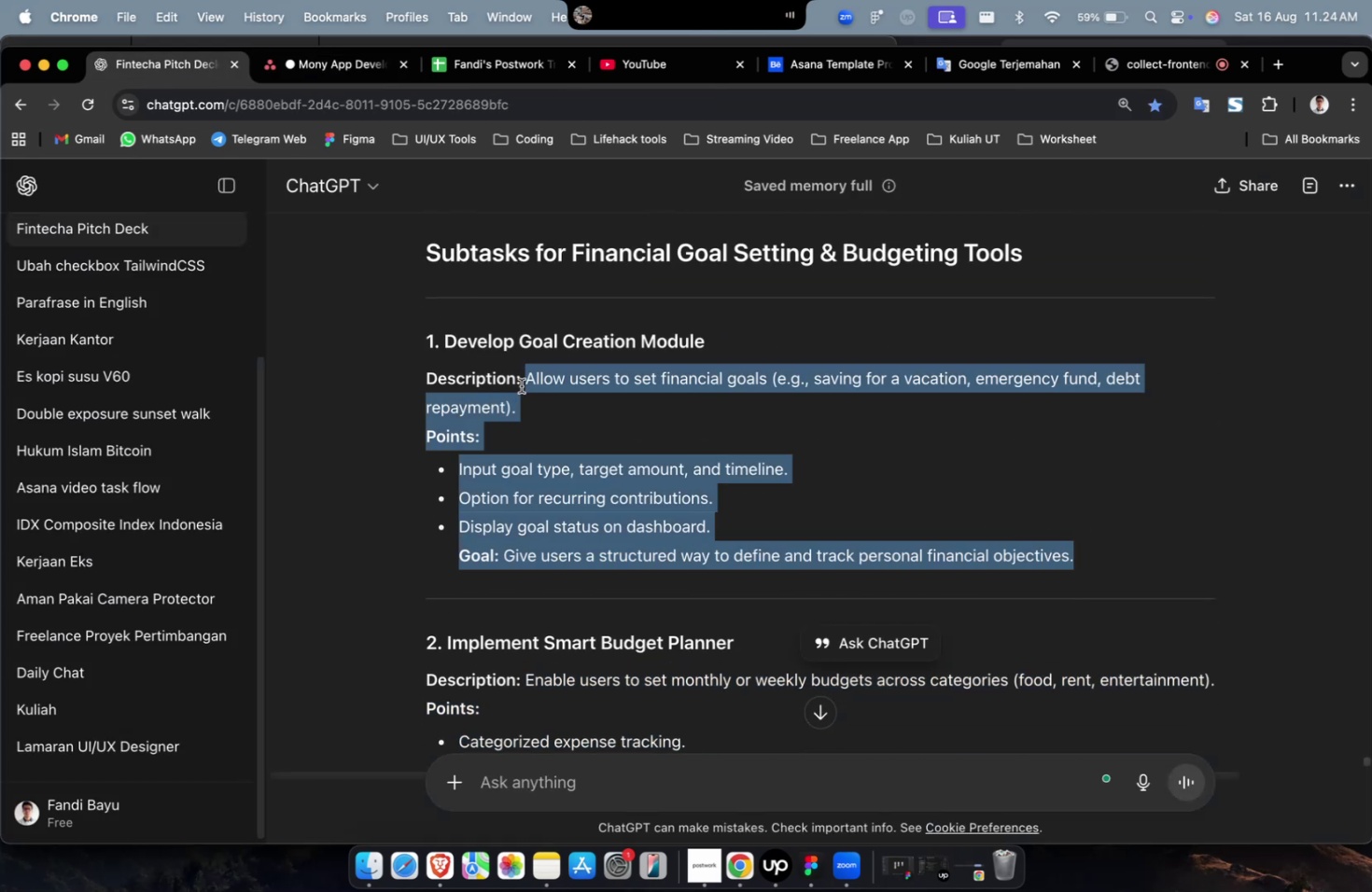 
key(Meta+C)
 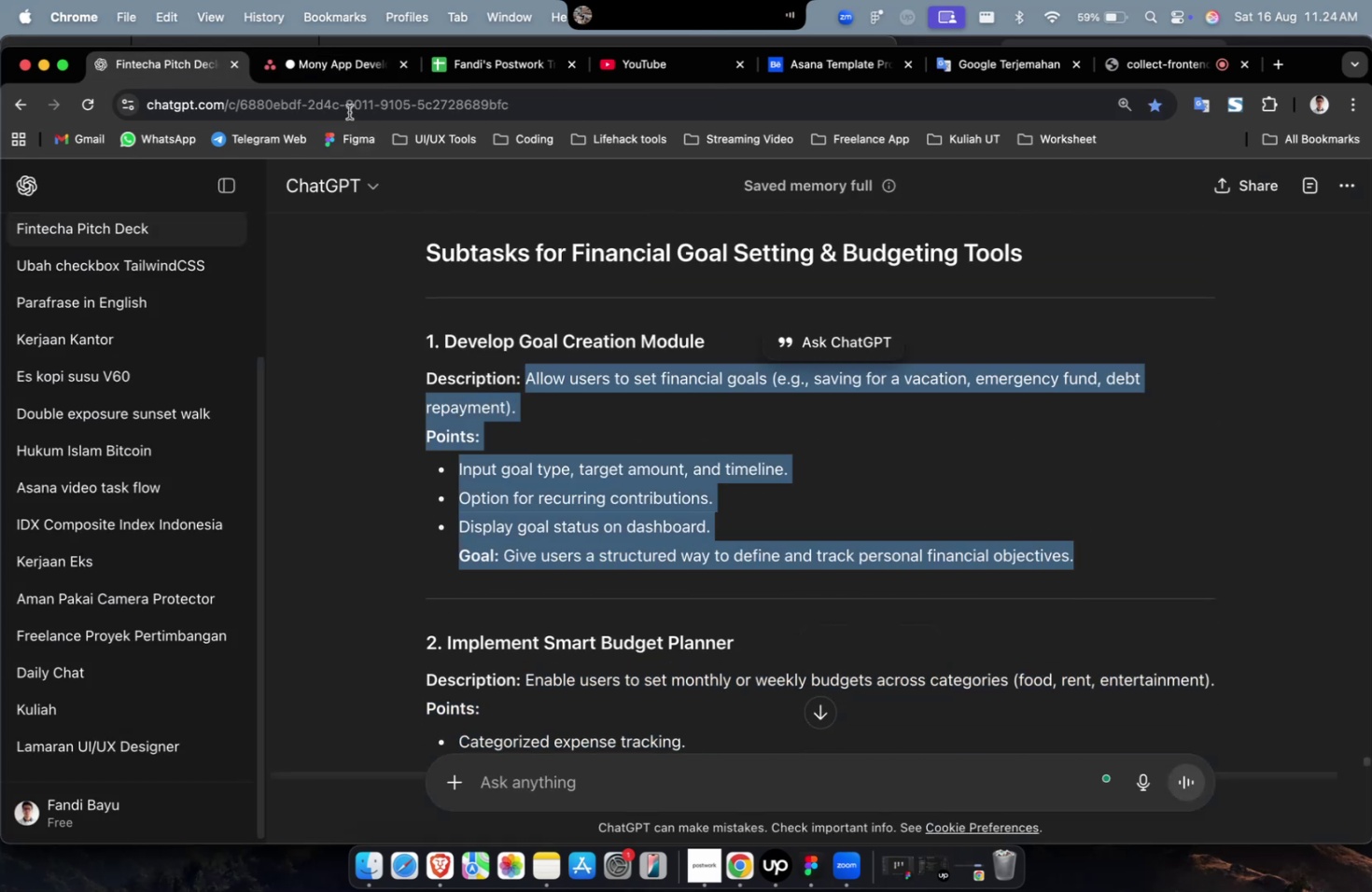 
key(Meta+C)
 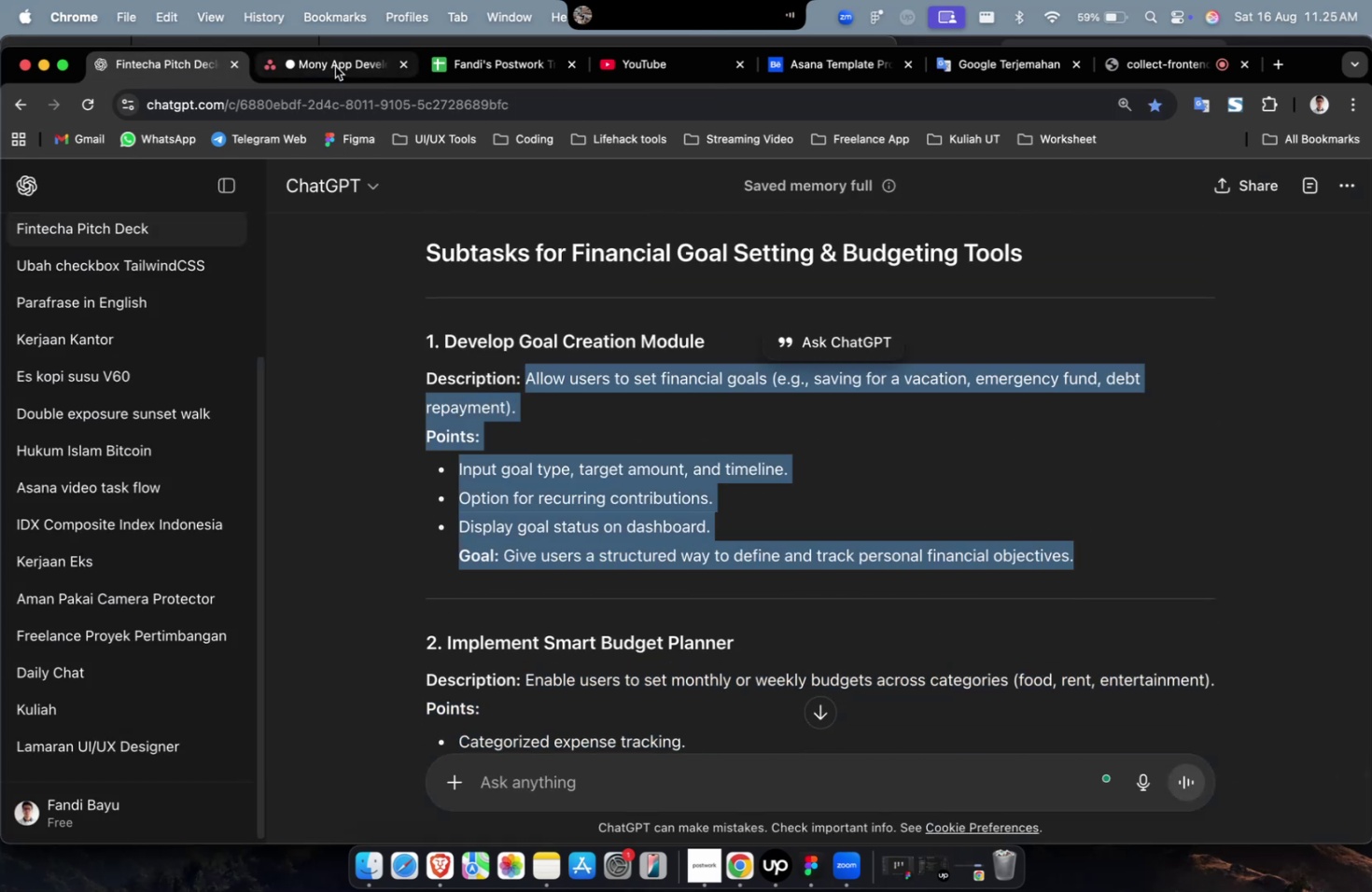 
left_click([335, 66])
 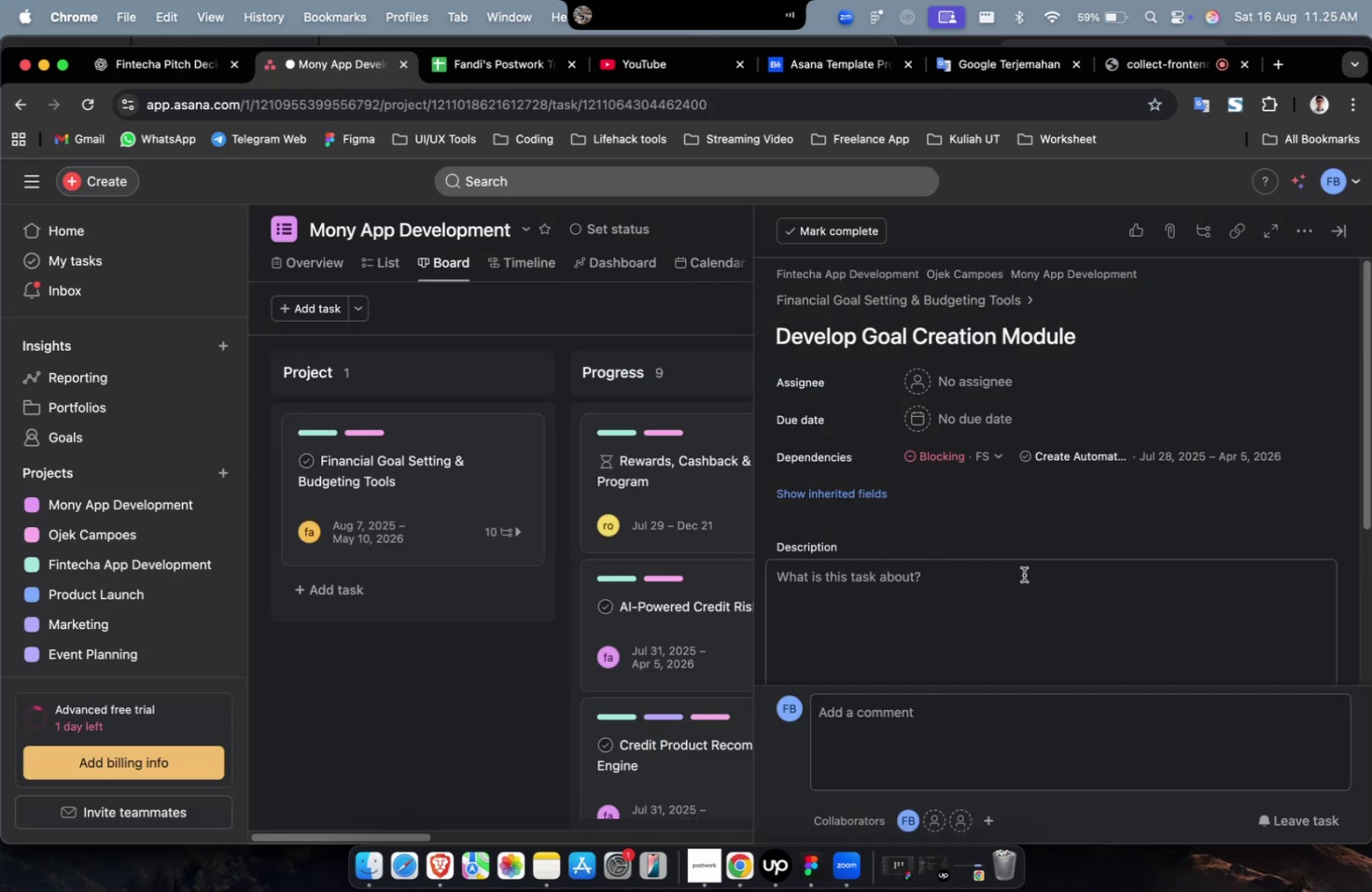 
double_click([1023, 574])
 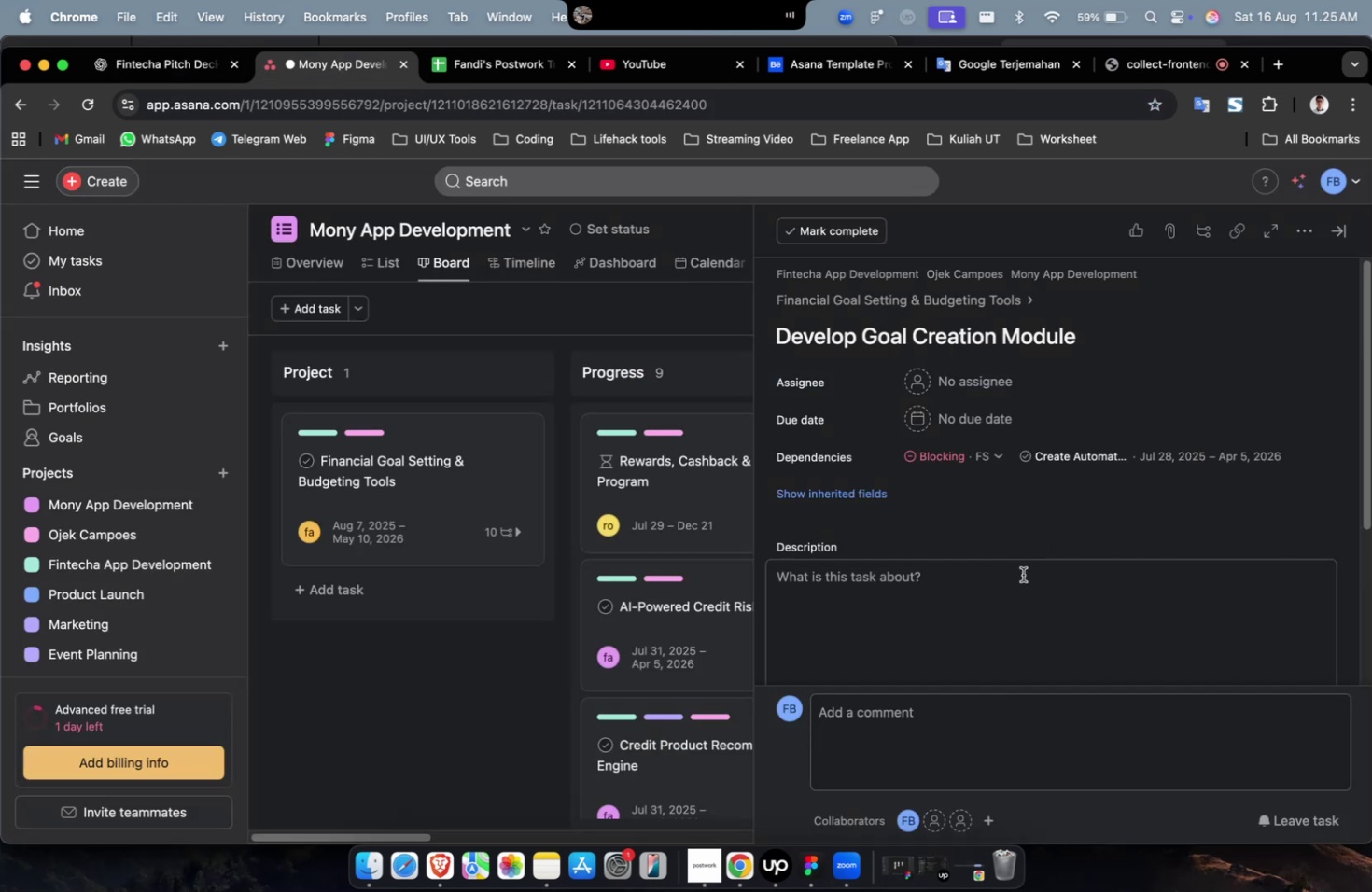 
key(Meta+CommandLeft)
 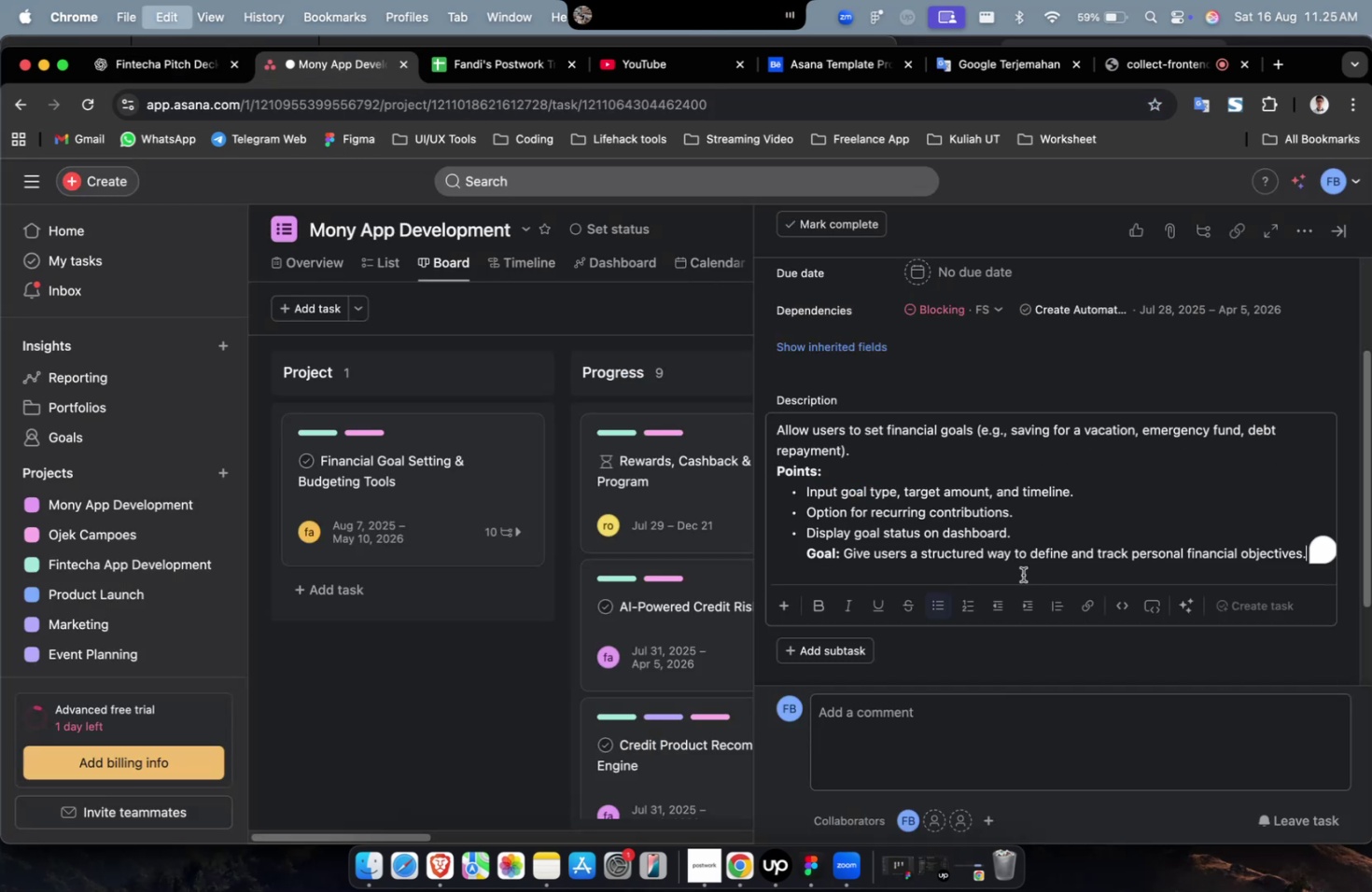 
key(Meta+V)
 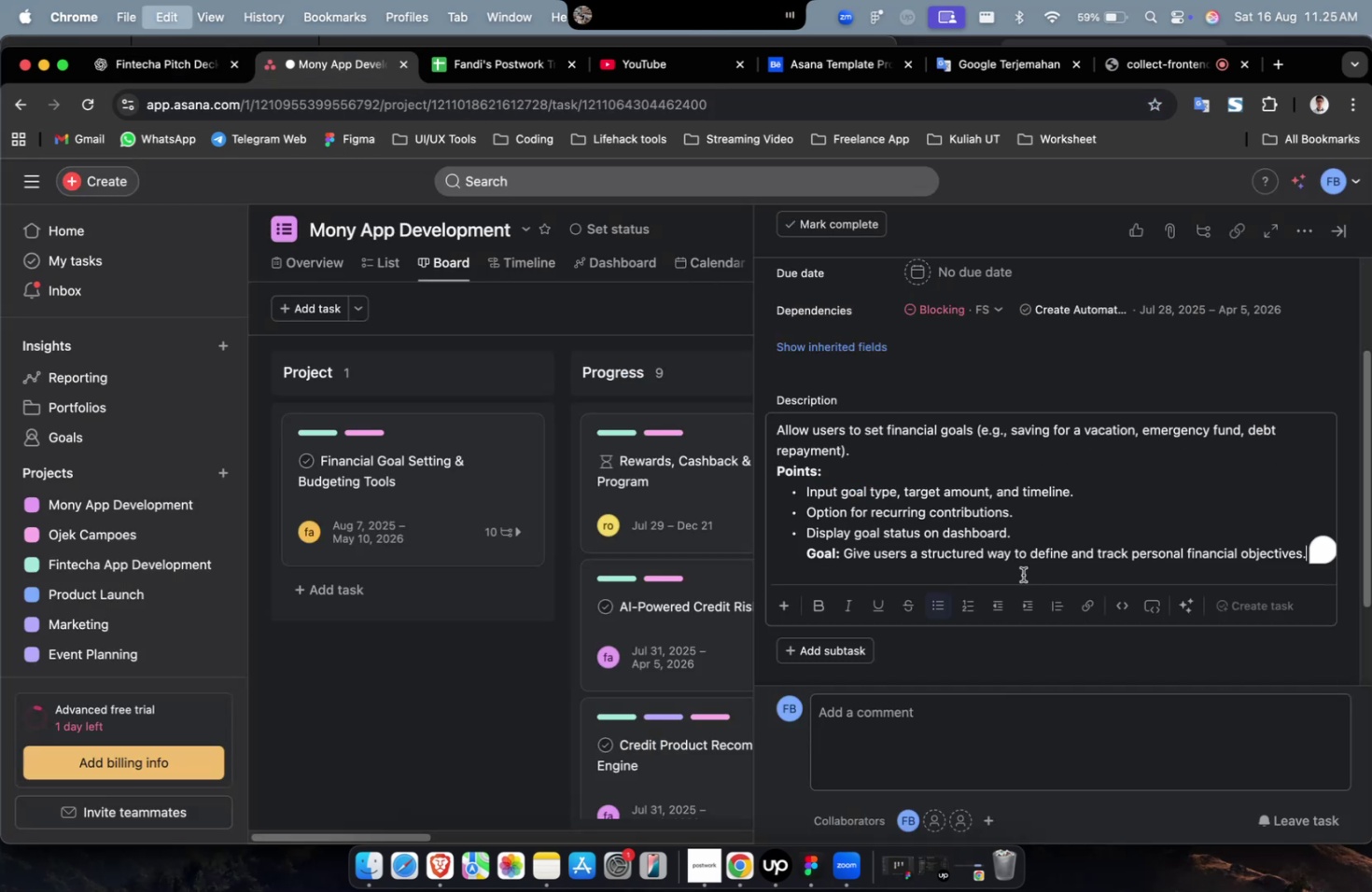 
scroll: coordinate [1022, 574], scroll_direction: up, amount: 13.0
 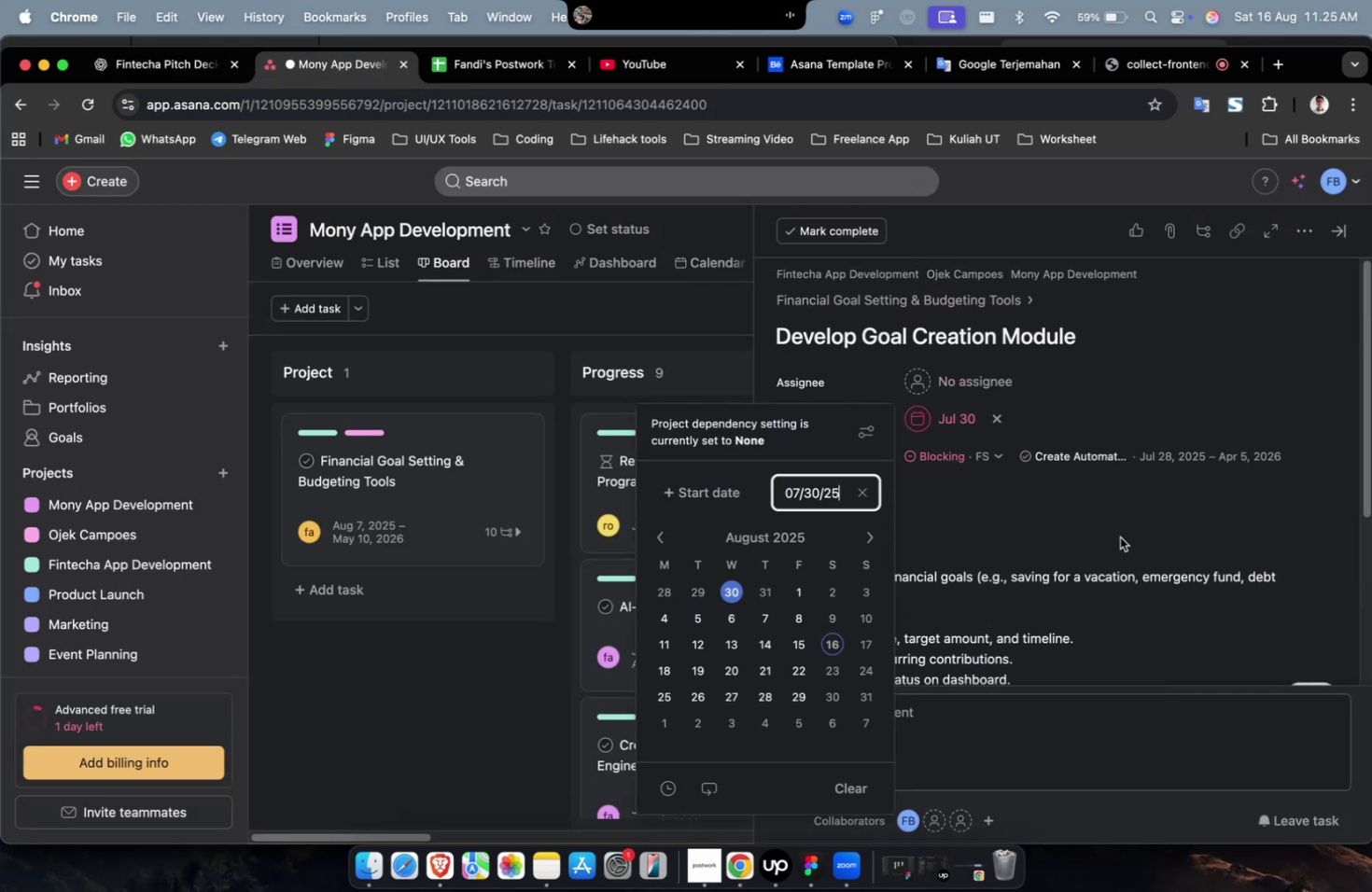 
double_click([870, 544])
 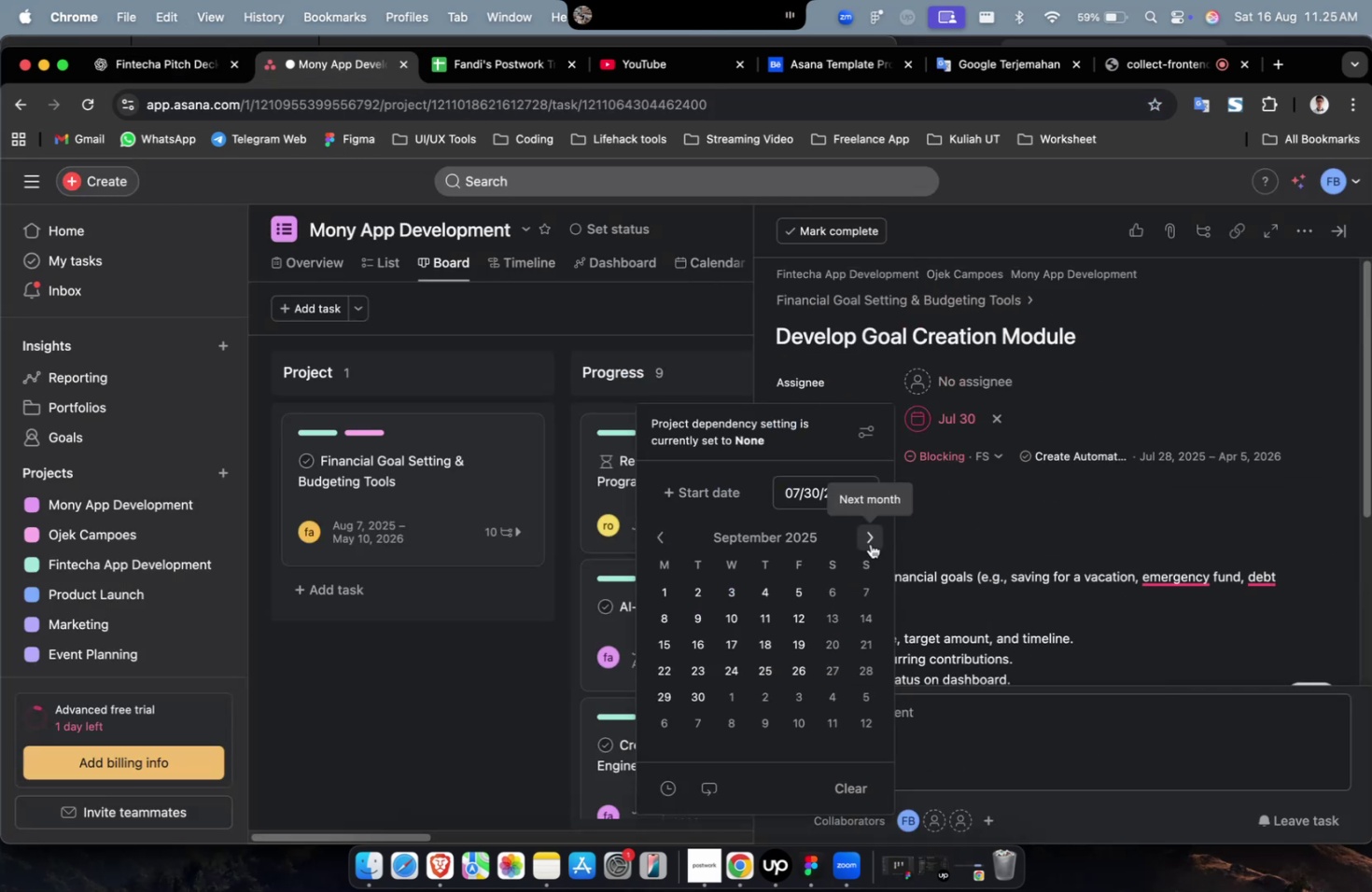 
triple_click([870, 543])
 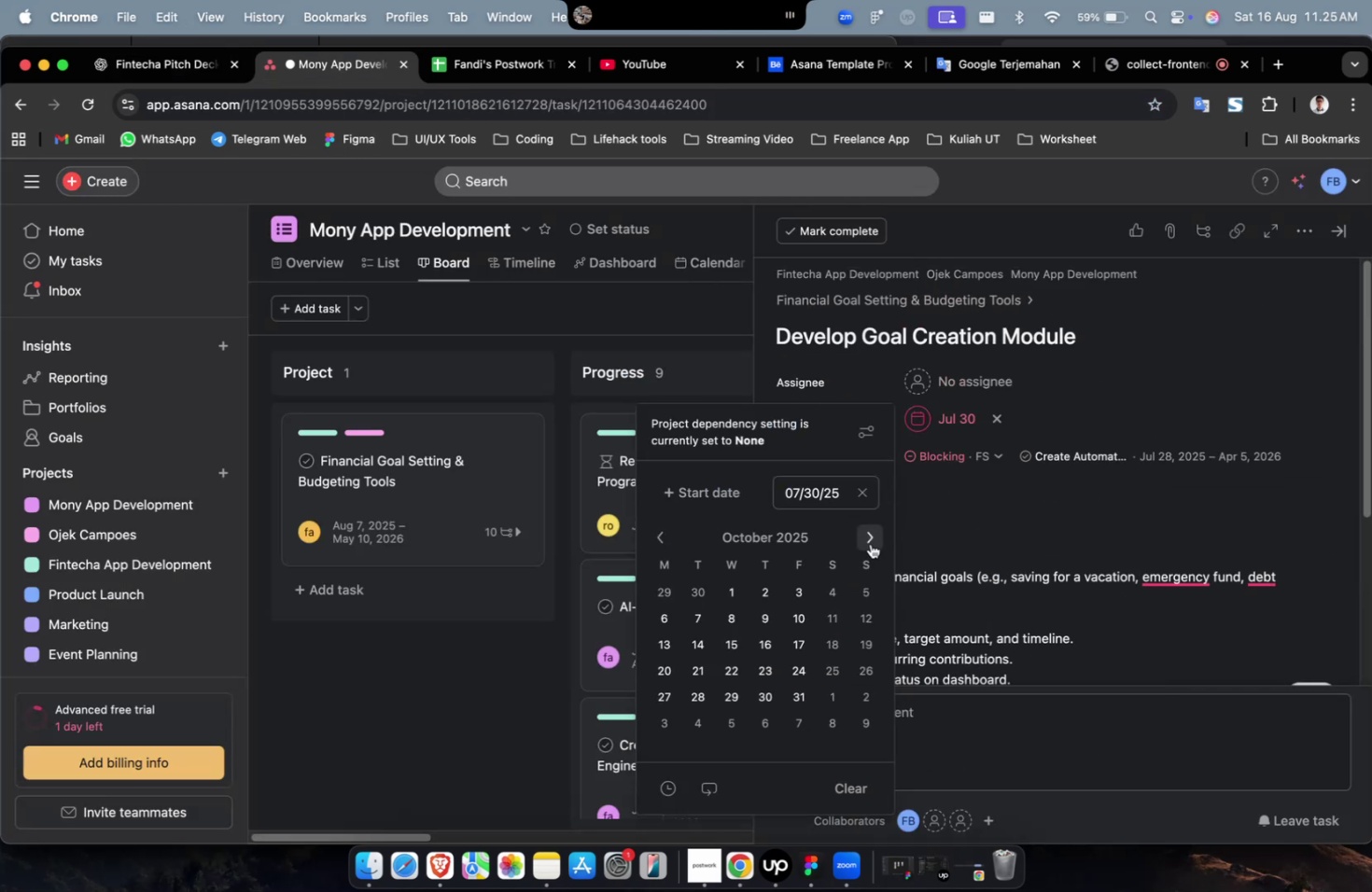 
triple_click([870, 543])
 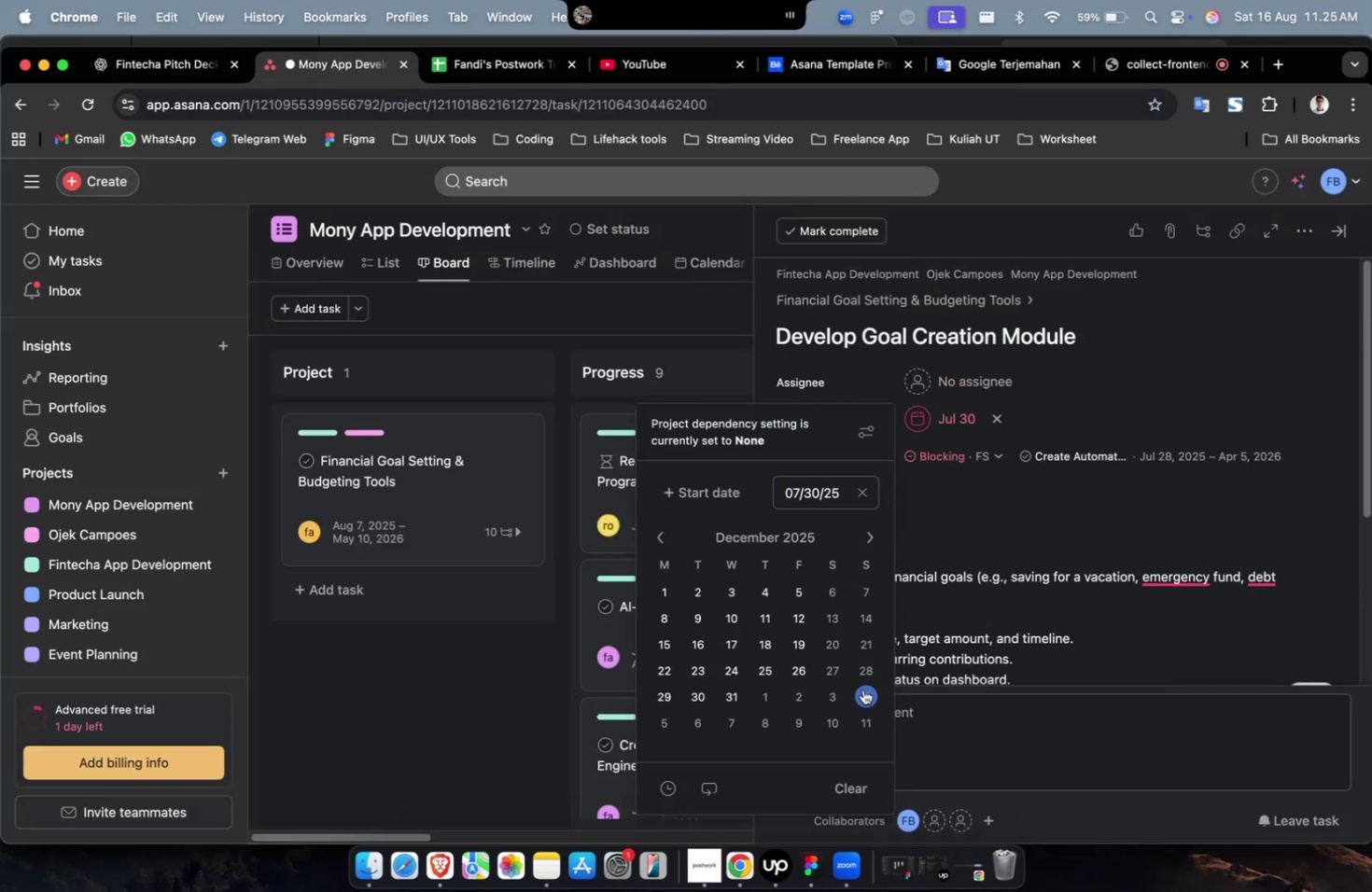 
triple_click([864, 690])
 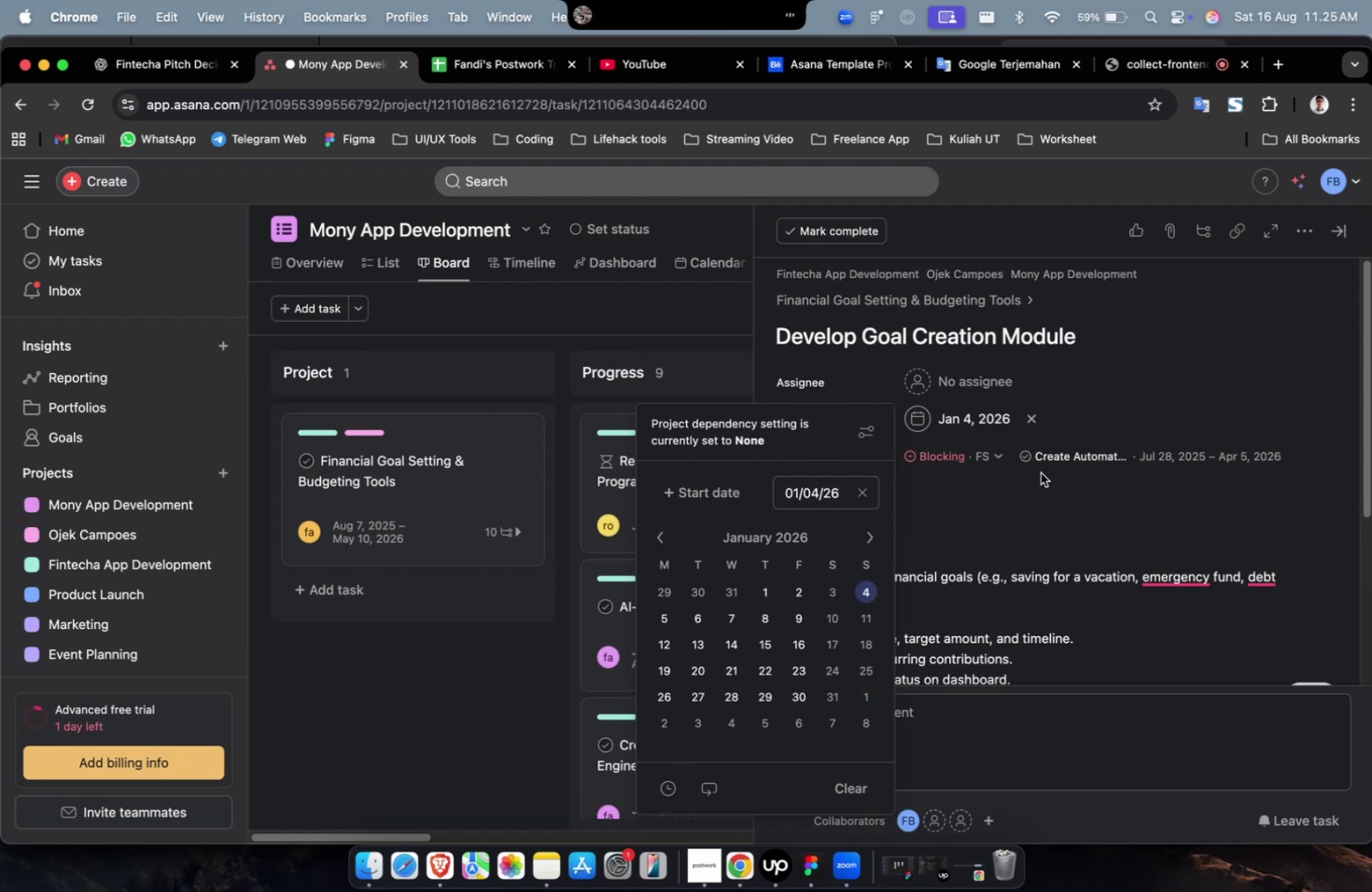 
triple_click([1040, 472])
 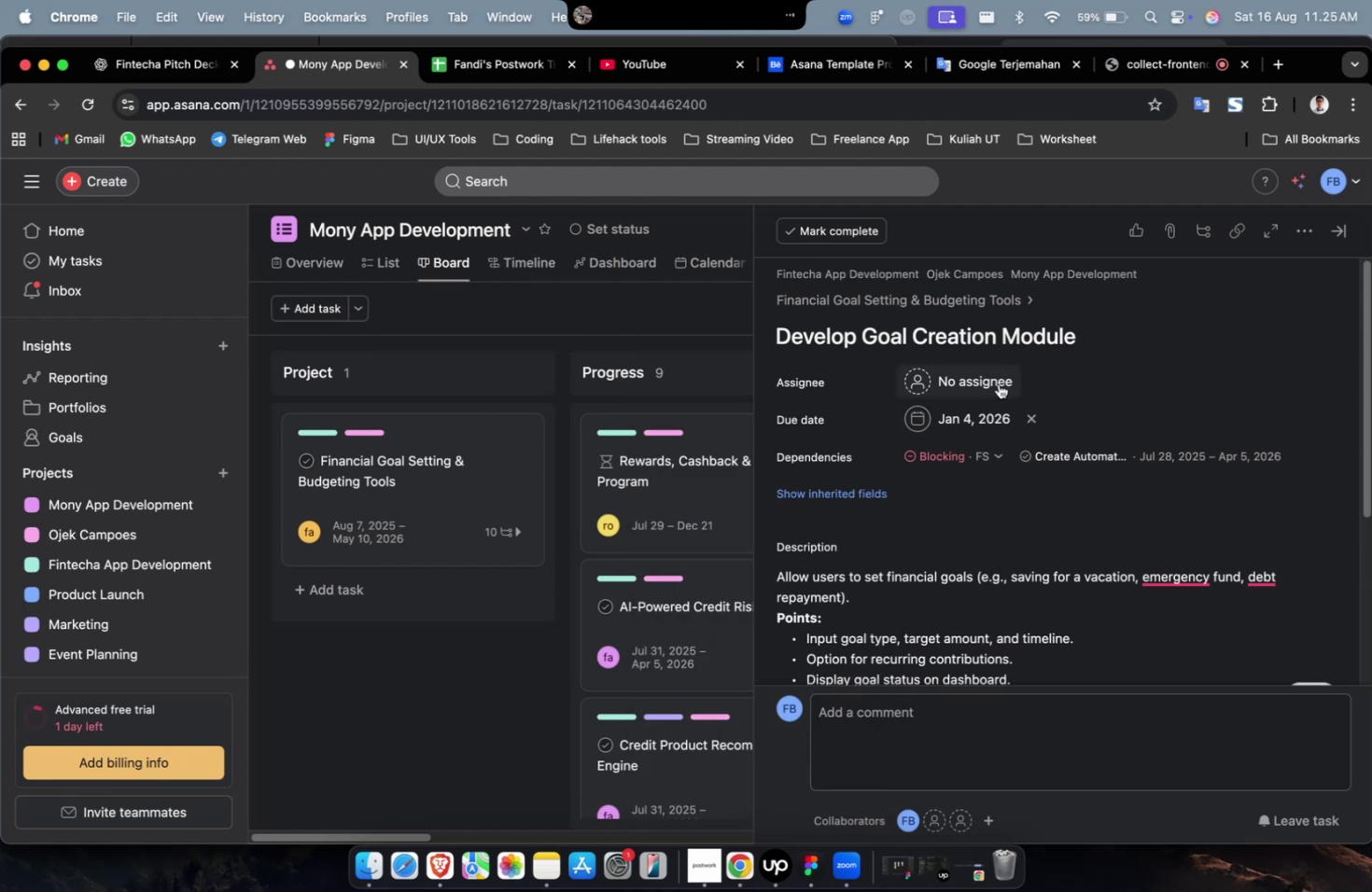 
triple_click([999, 379])
 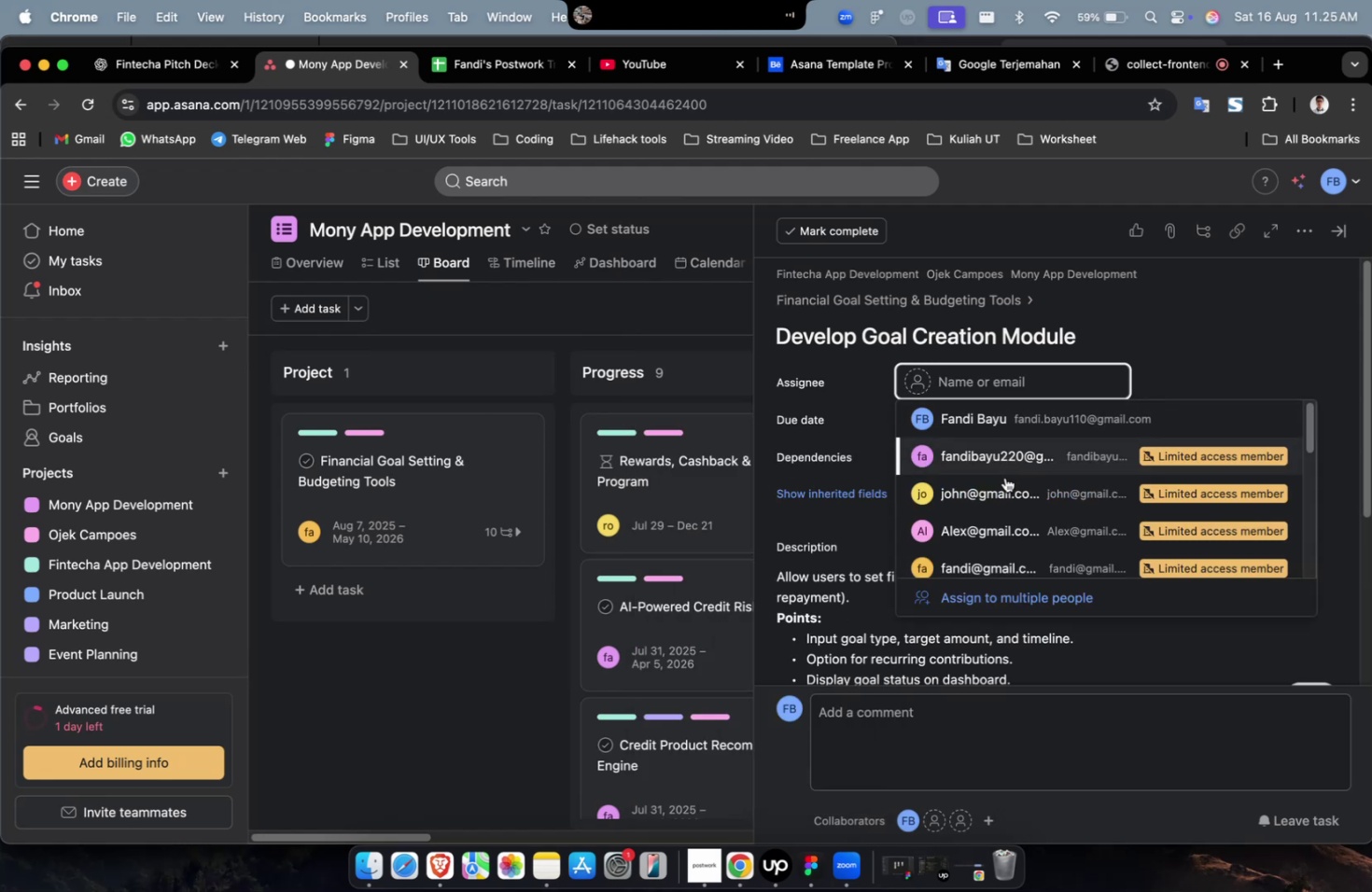 
triple_click([1001, 493])
 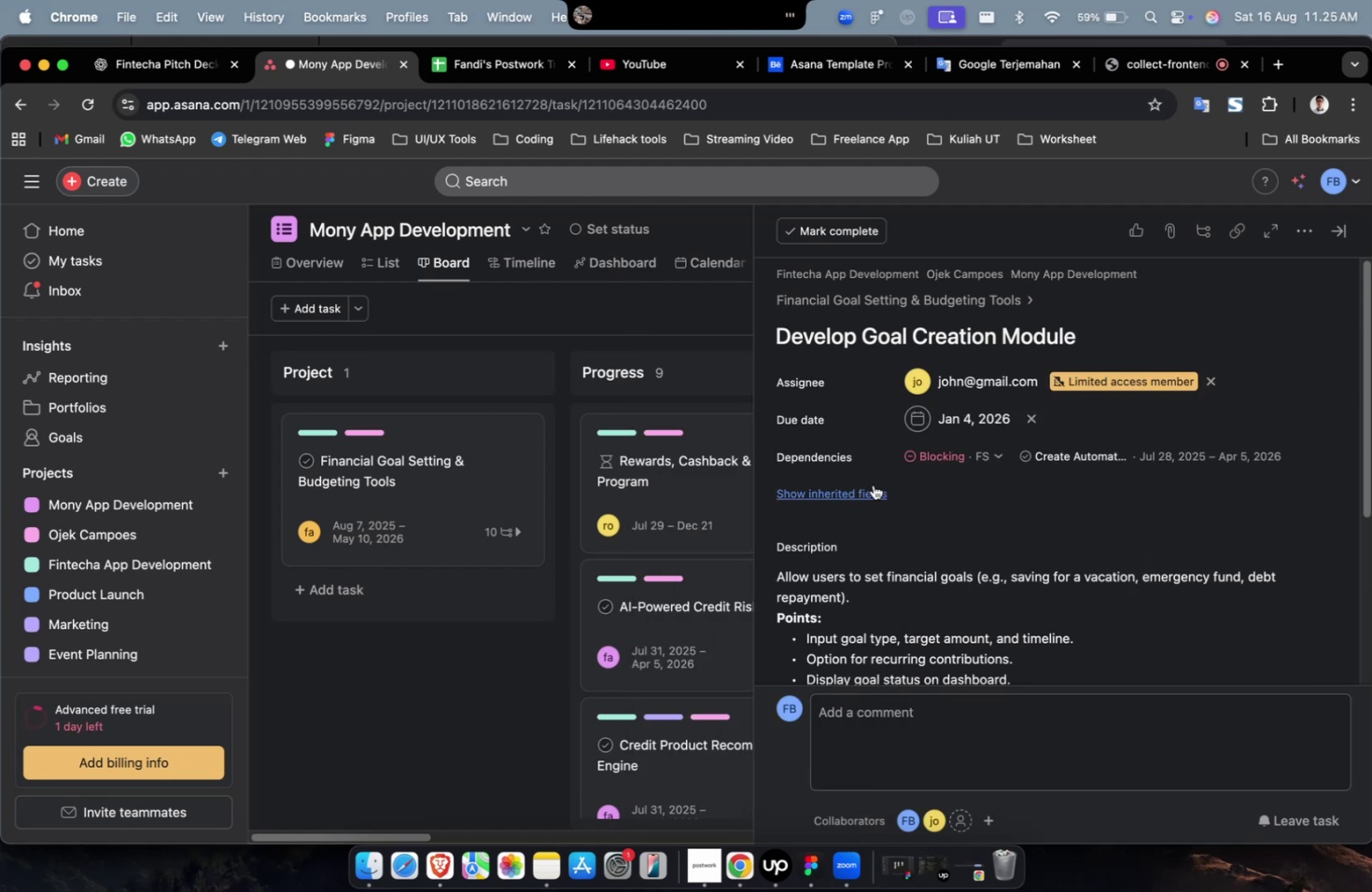 
triple_click([872, 485])
 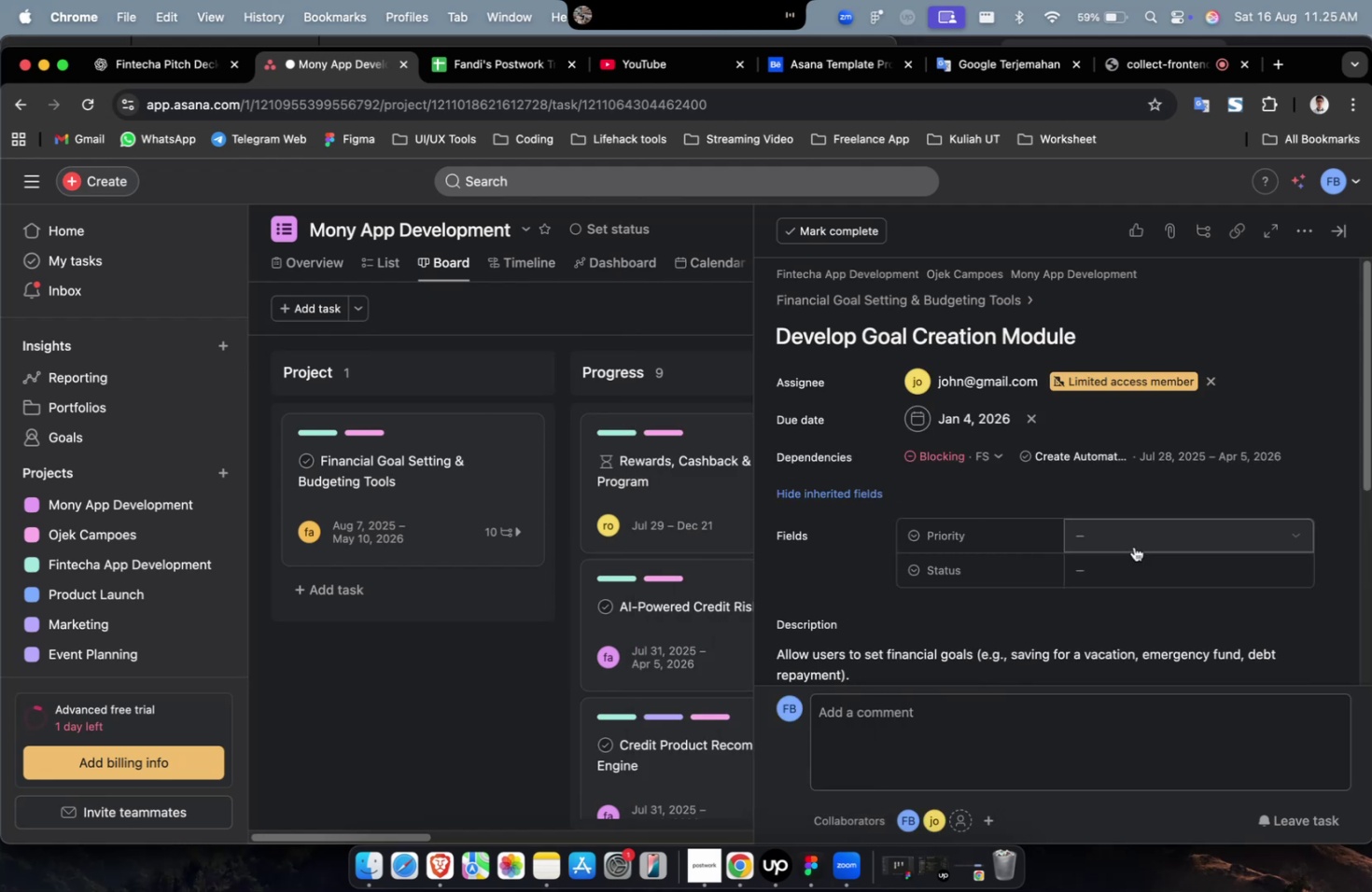 
triple_click([1133, 546])
 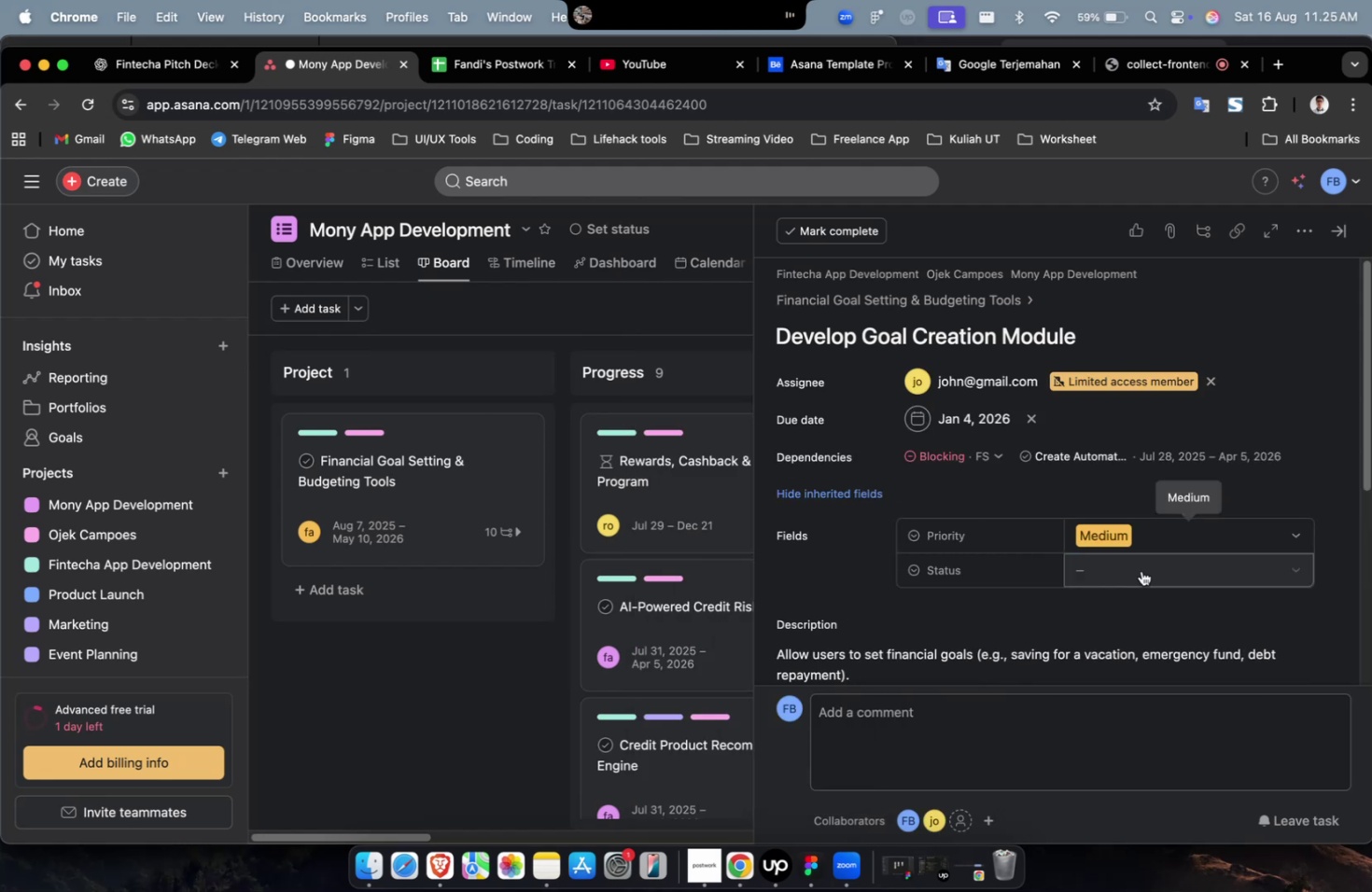 
triple_click([1140, 566])
 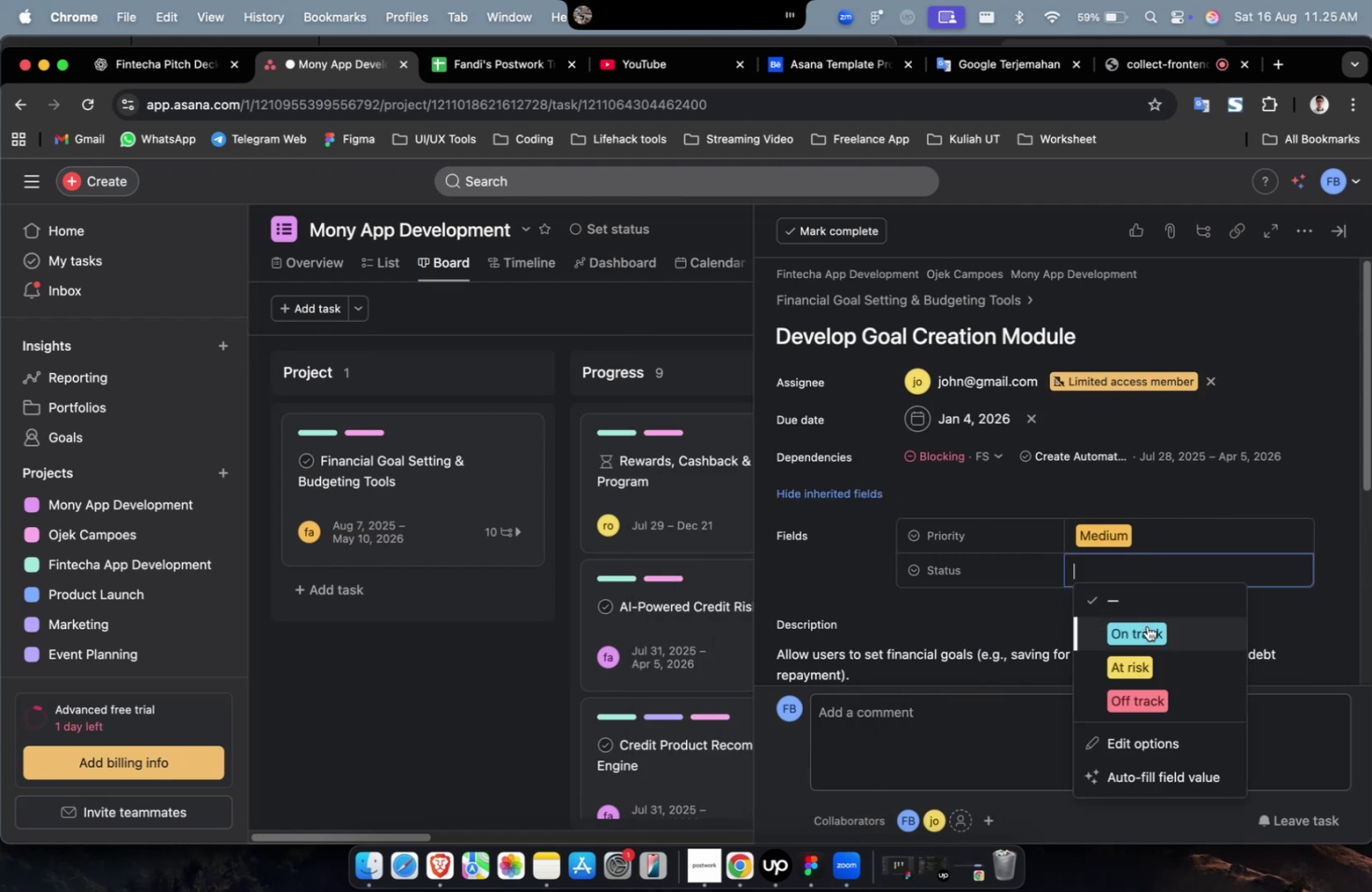 
triple_click([1146, 625])
 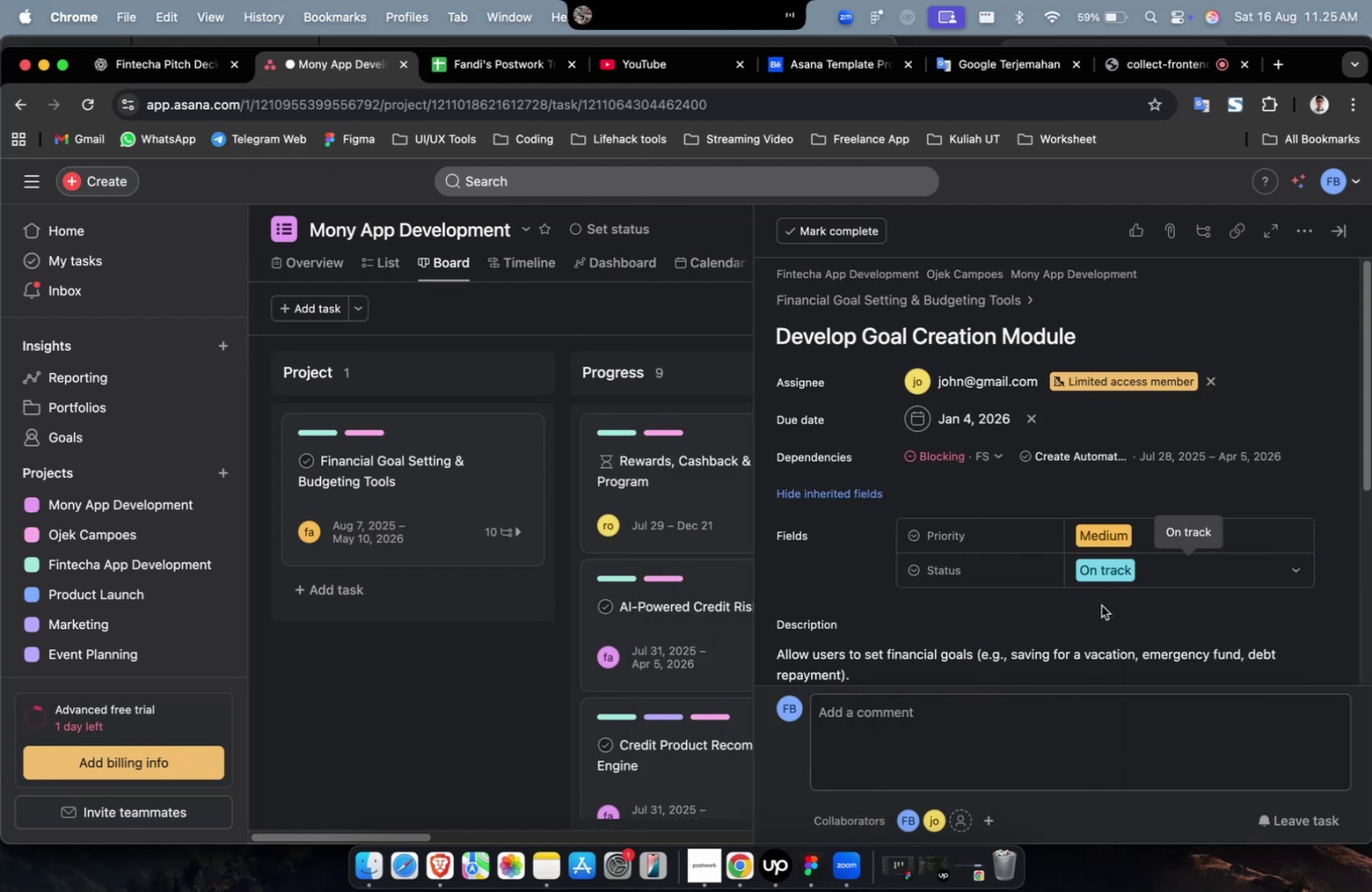 
scroll: coordinate [1095, 599], scroll_direction: down, amount: 60.0
 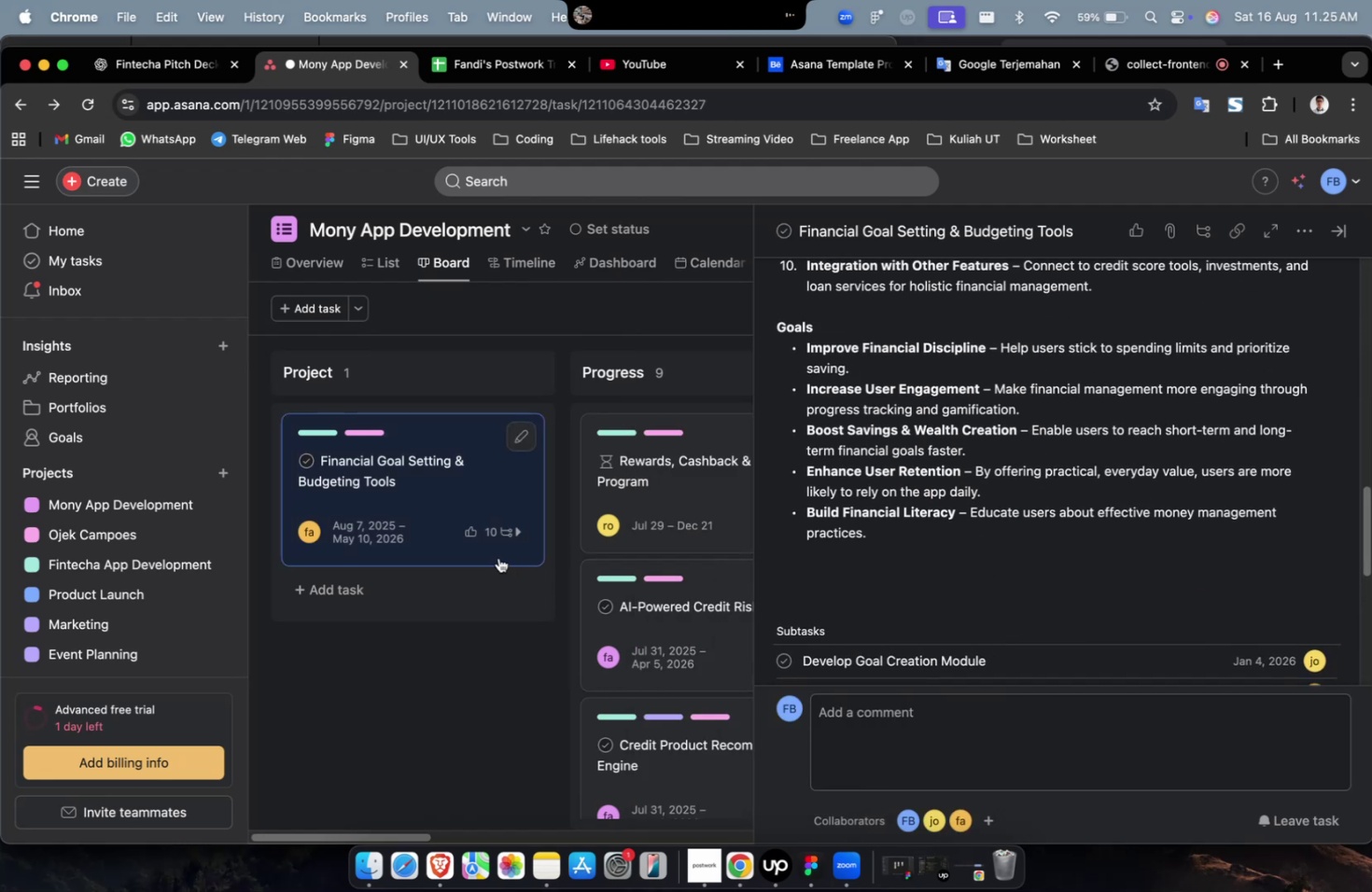 
left_click_drag(start_coordinate=[448, 490], to_coordinate=[554, 429])
 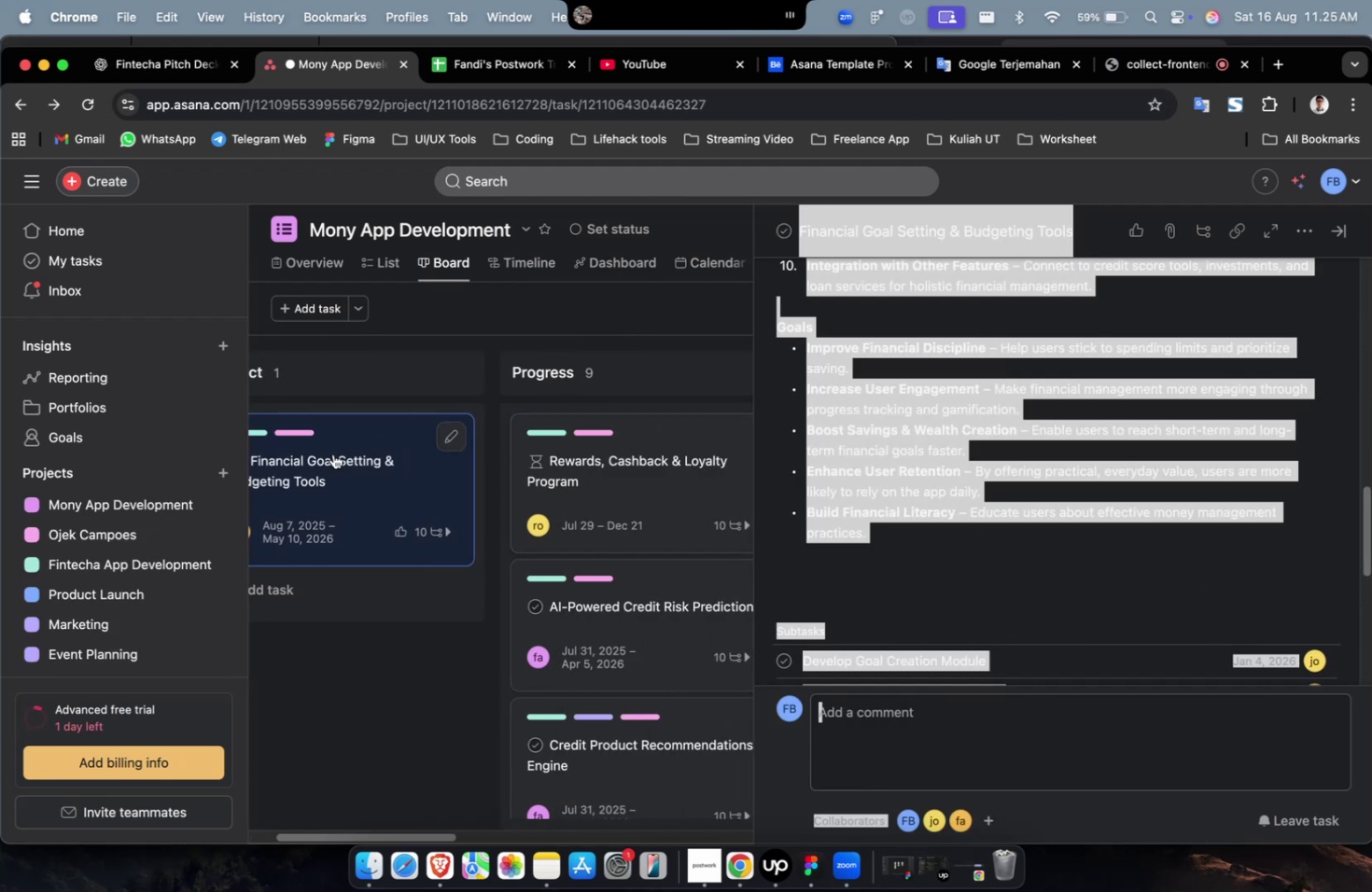 